 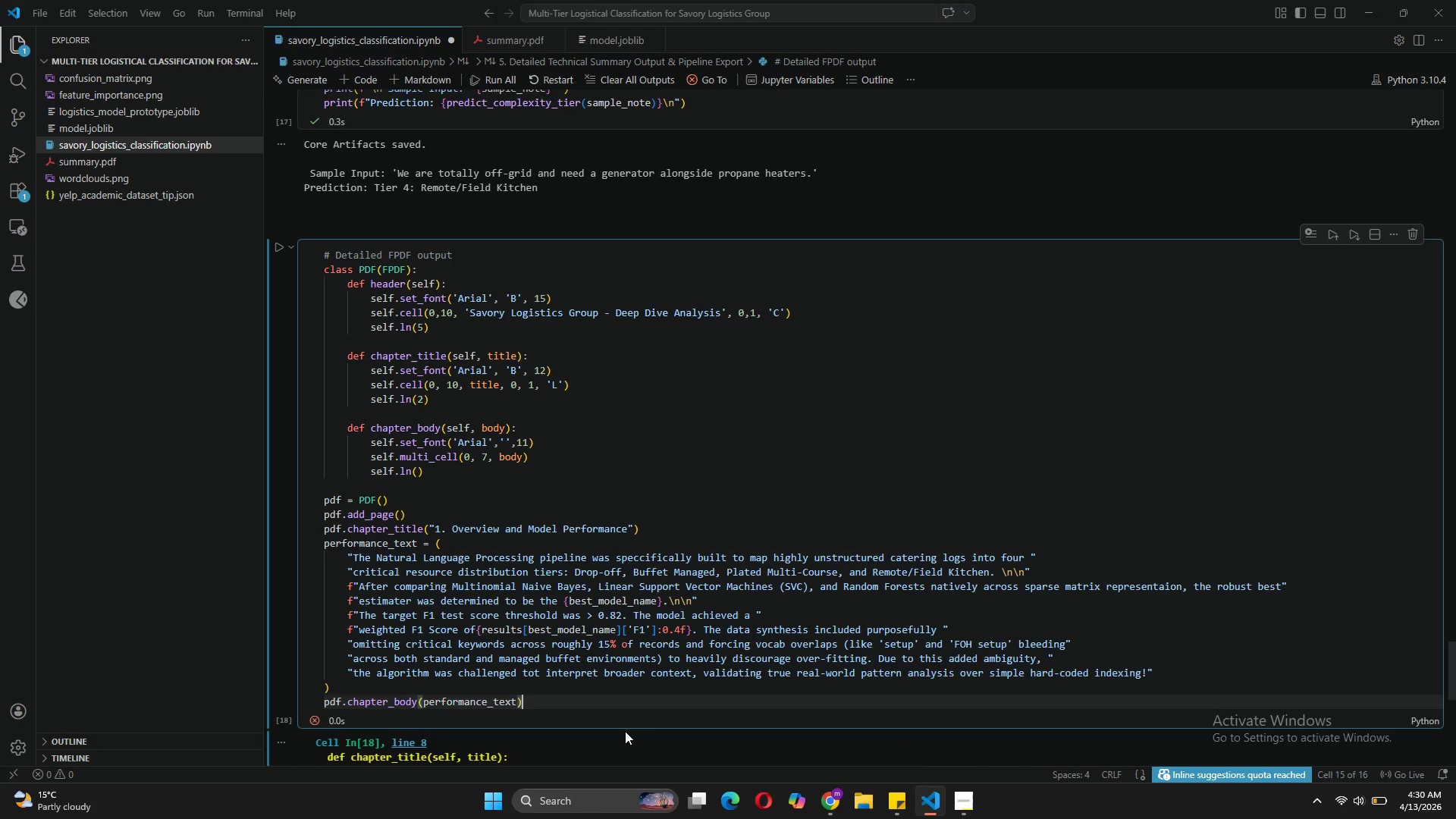 
key(Enter)
 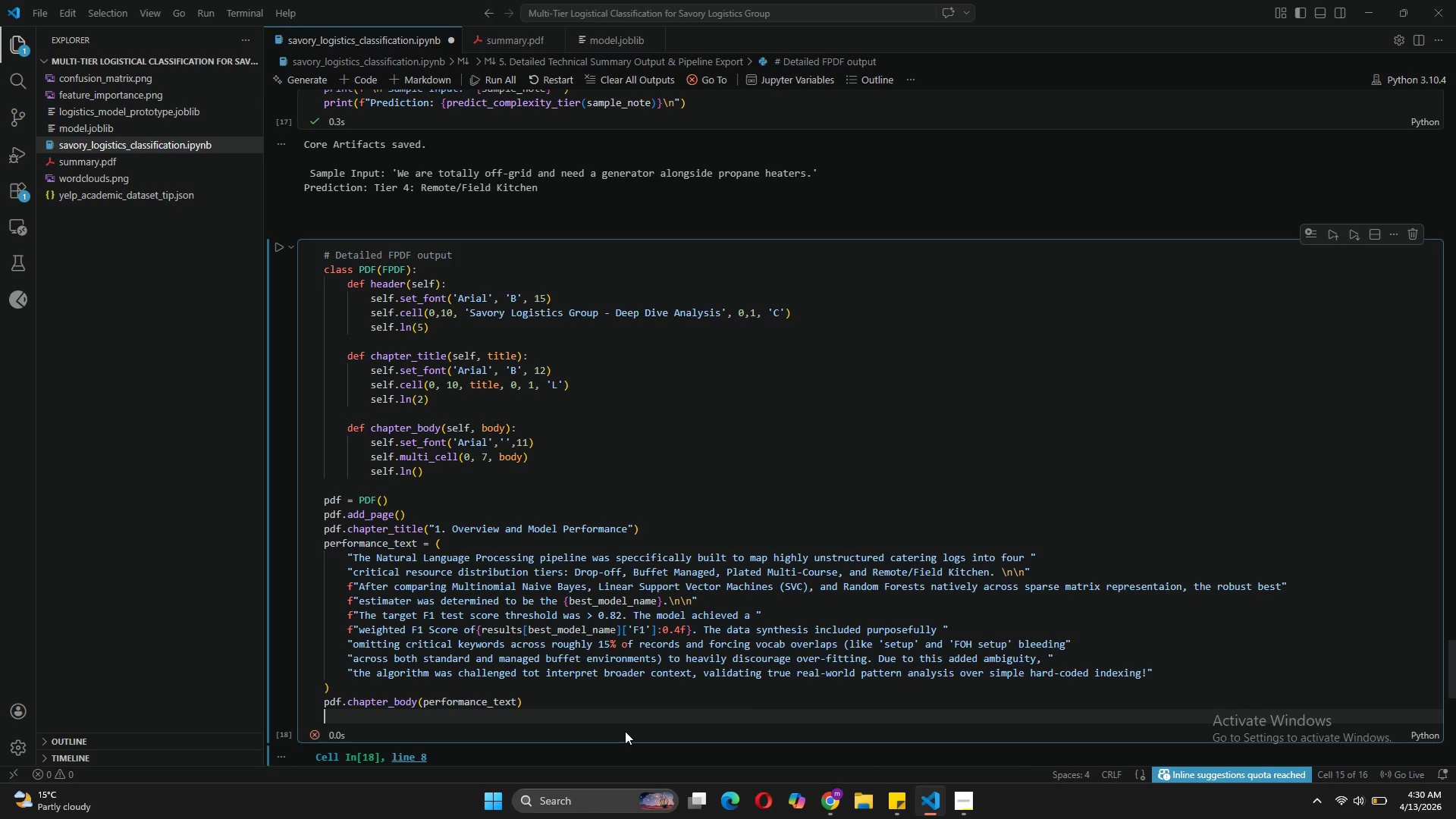 
key(Enter)
 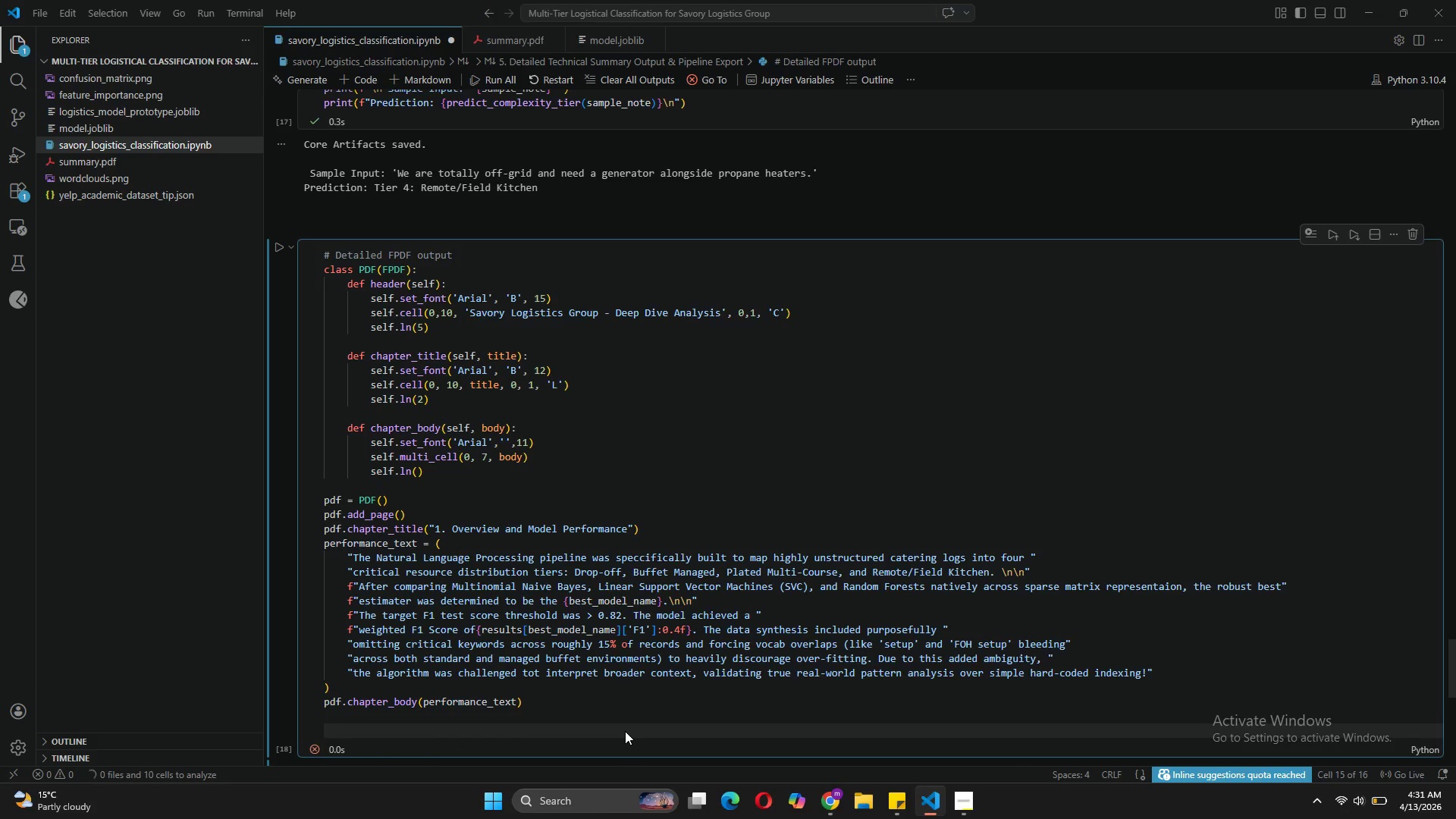 
type(pdf.chapter)
 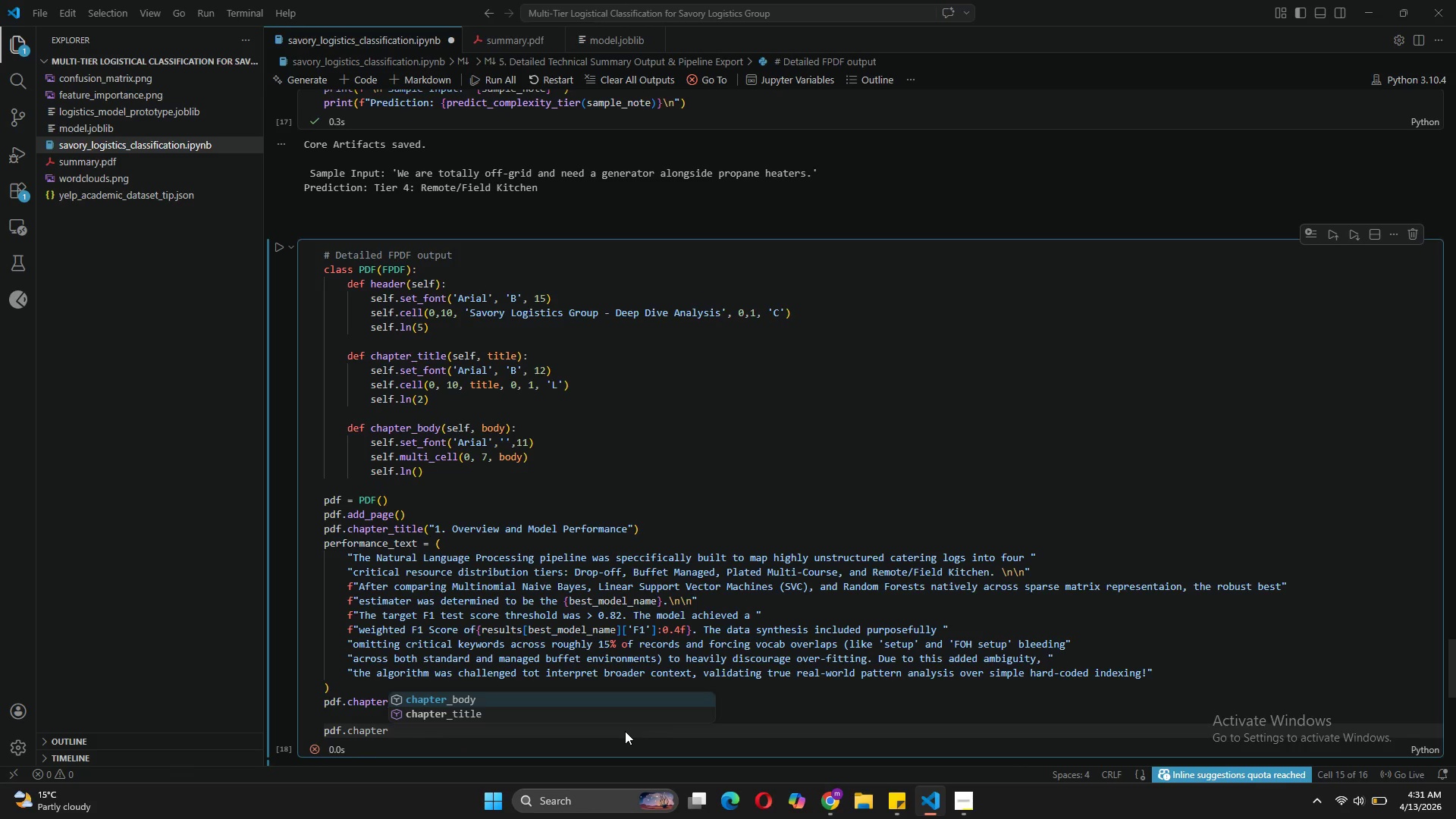 
key(ArrowDown)
 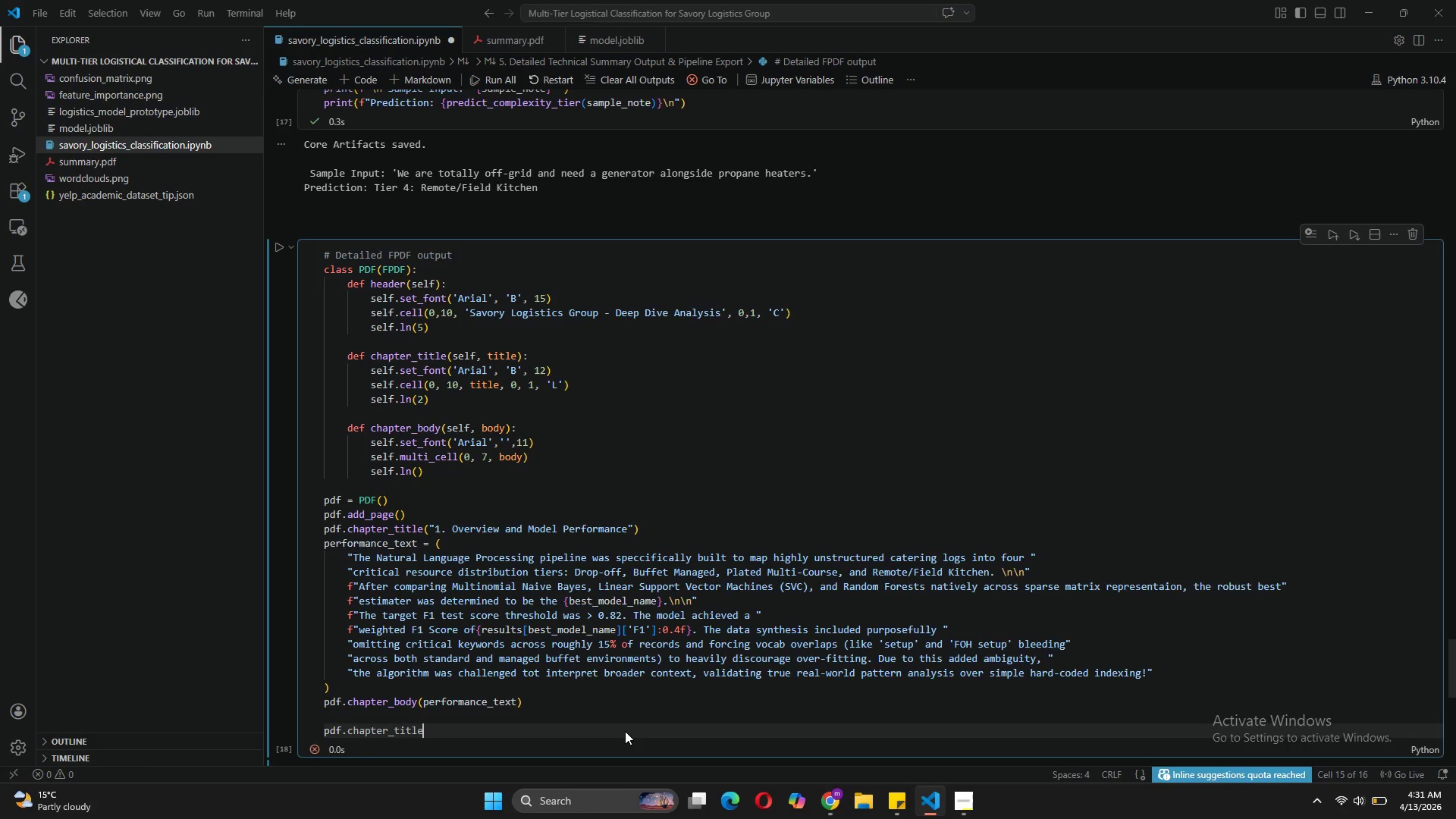 
key(Tab)
type(("2. Logistical Keyword Density)
 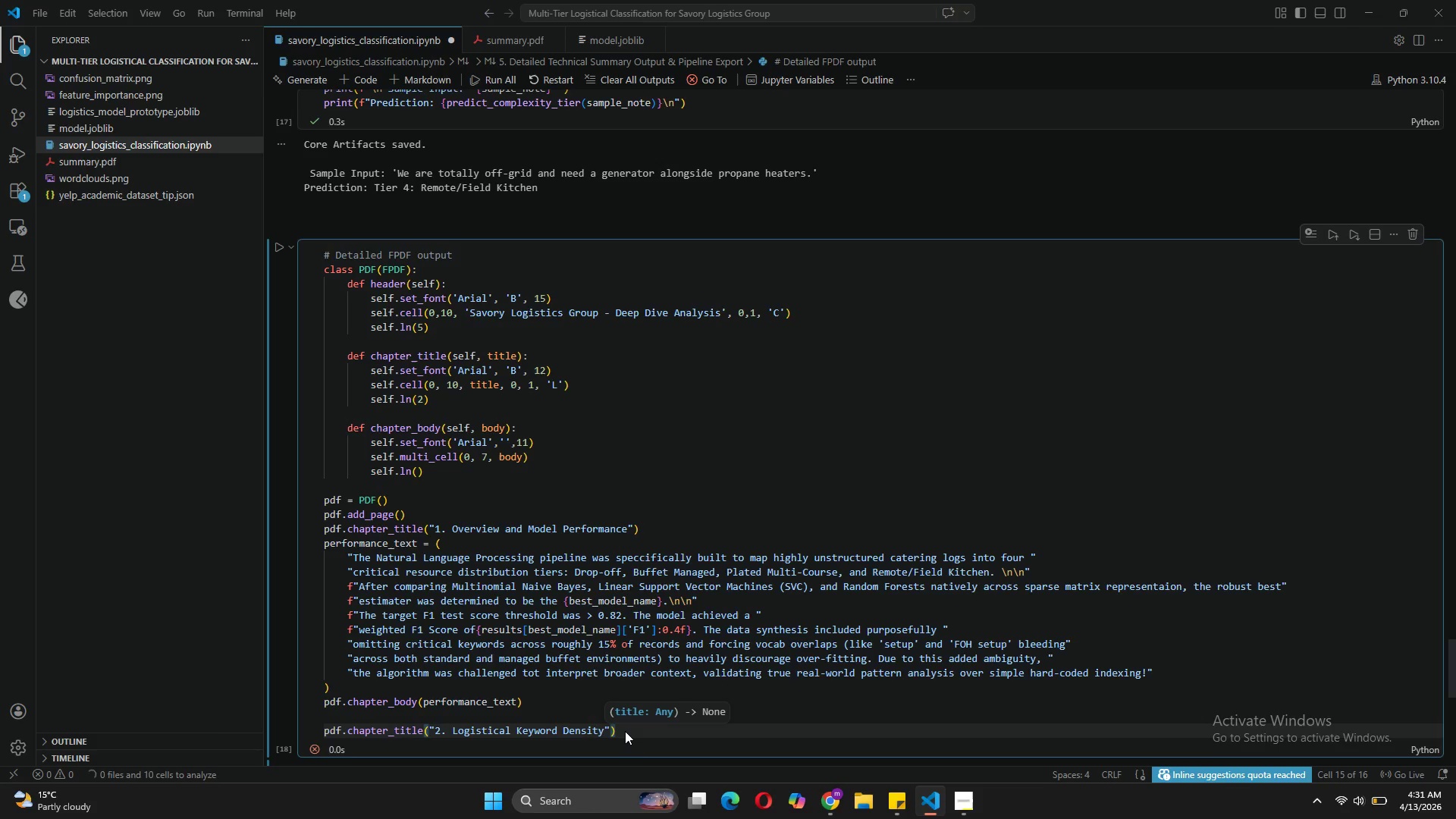 
wait(12.3)
 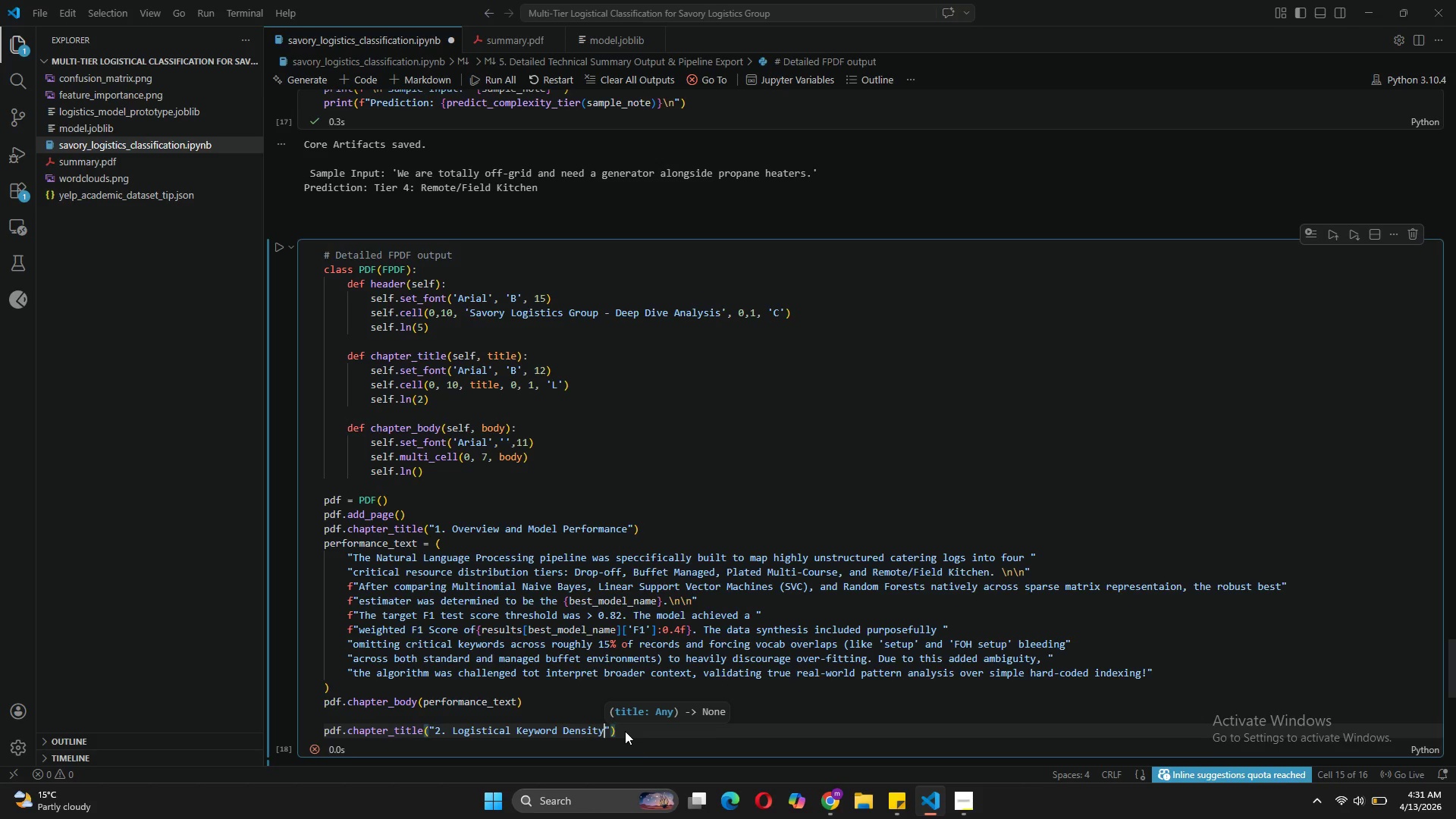 
left_click([621, 730])
 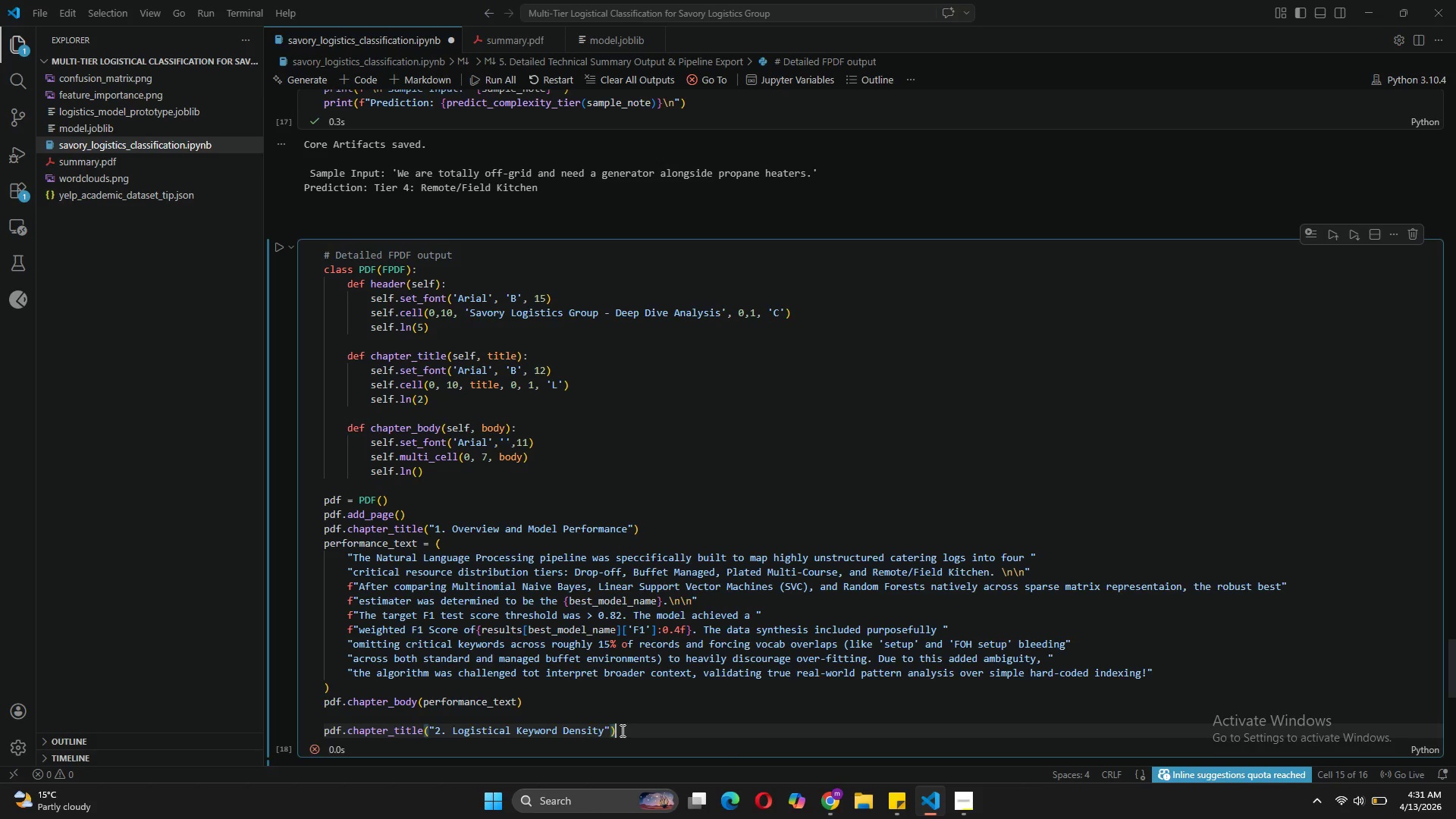 
key(Enter)
 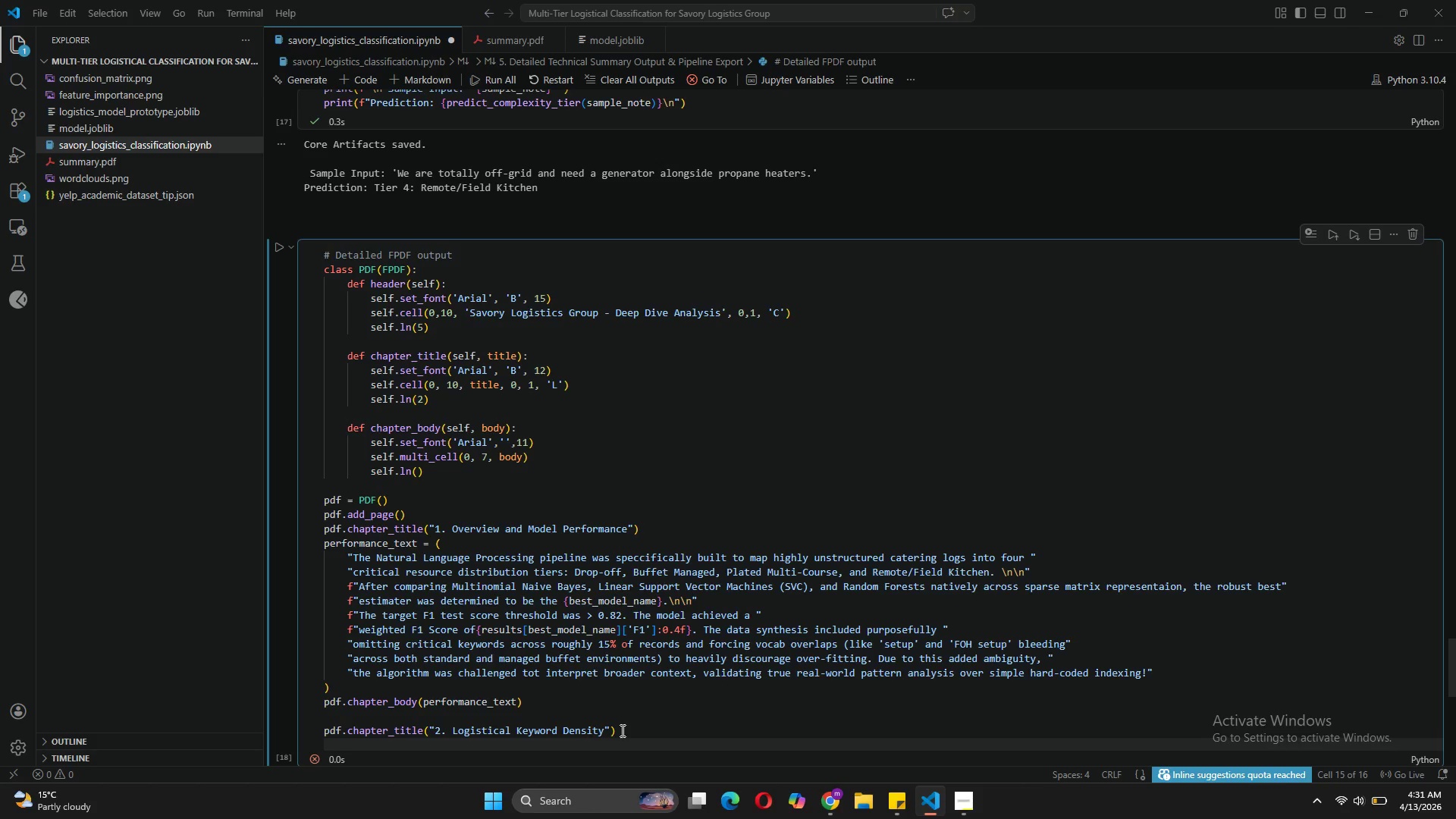 
type(de)
 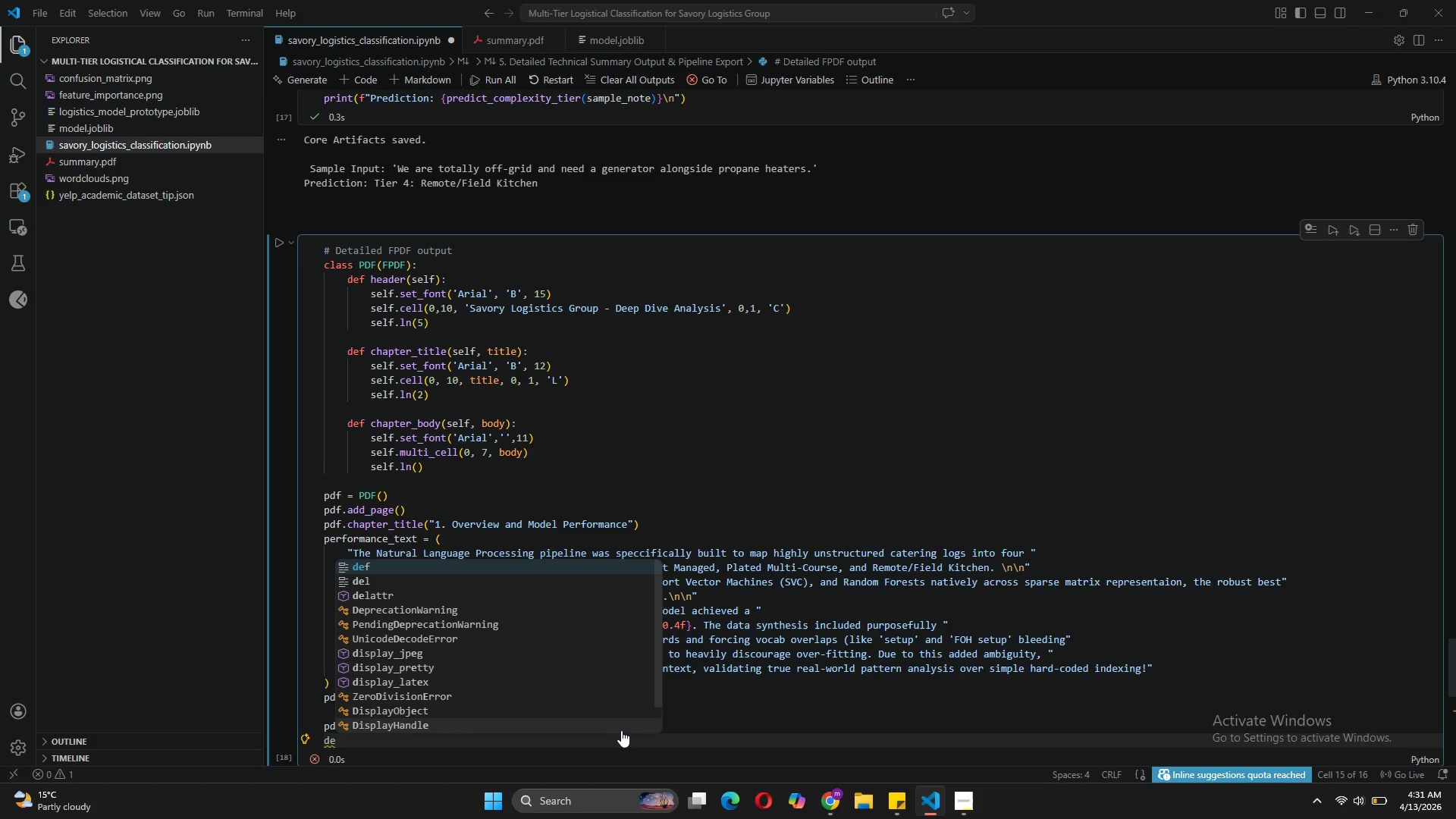 
type(nsity_text = )
 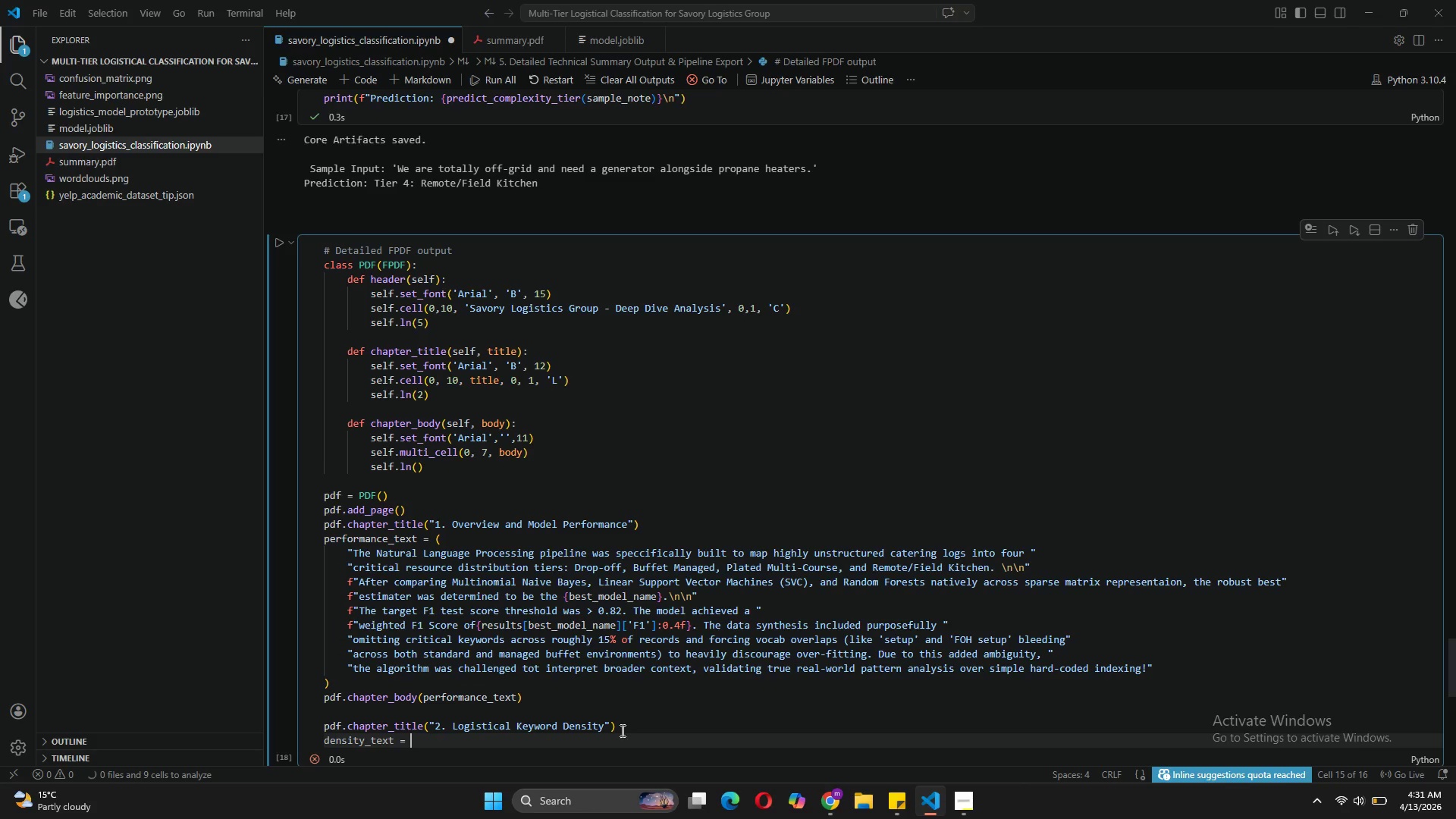 
key(Shift+9)
 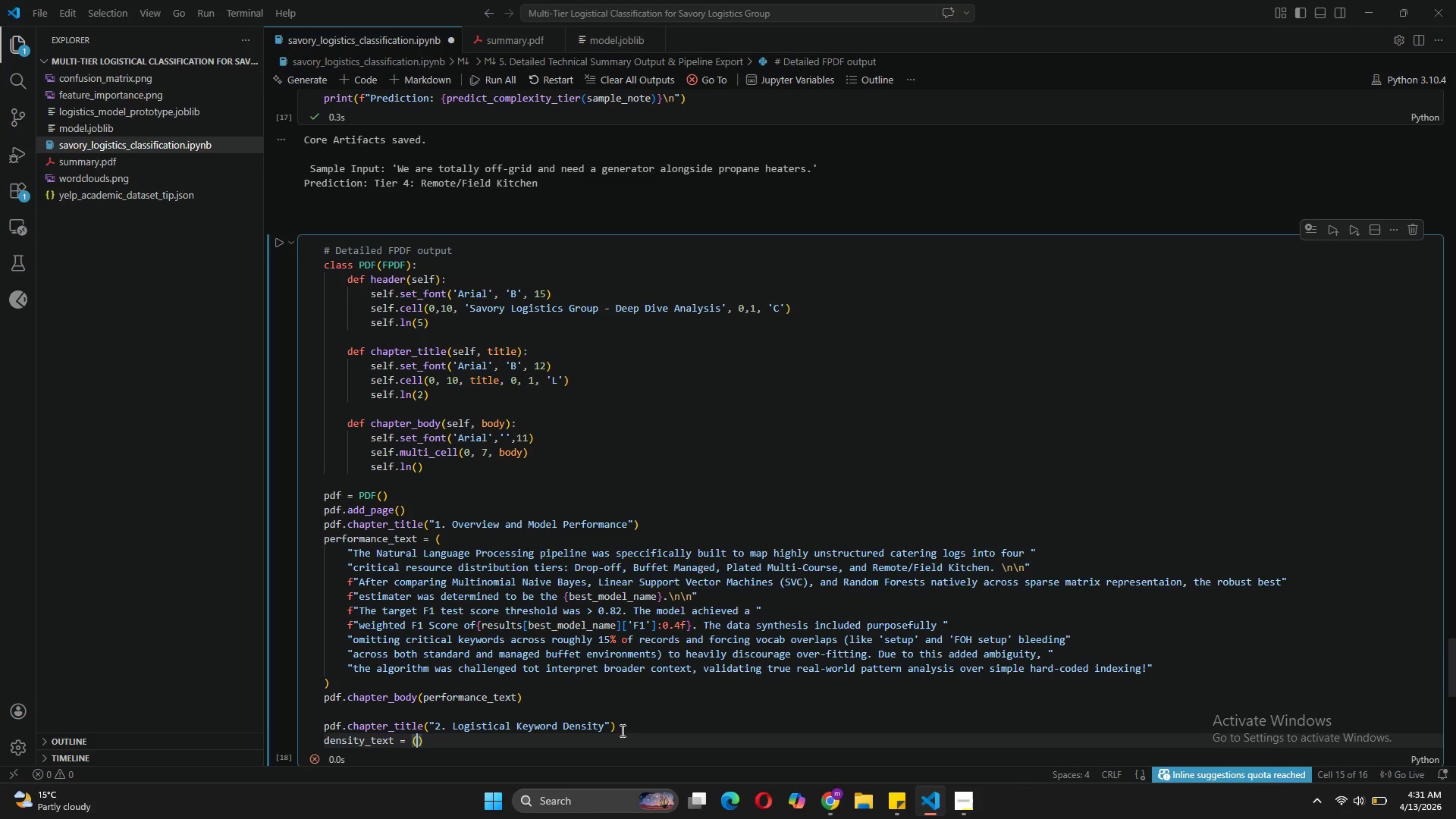 
key(Enter)
 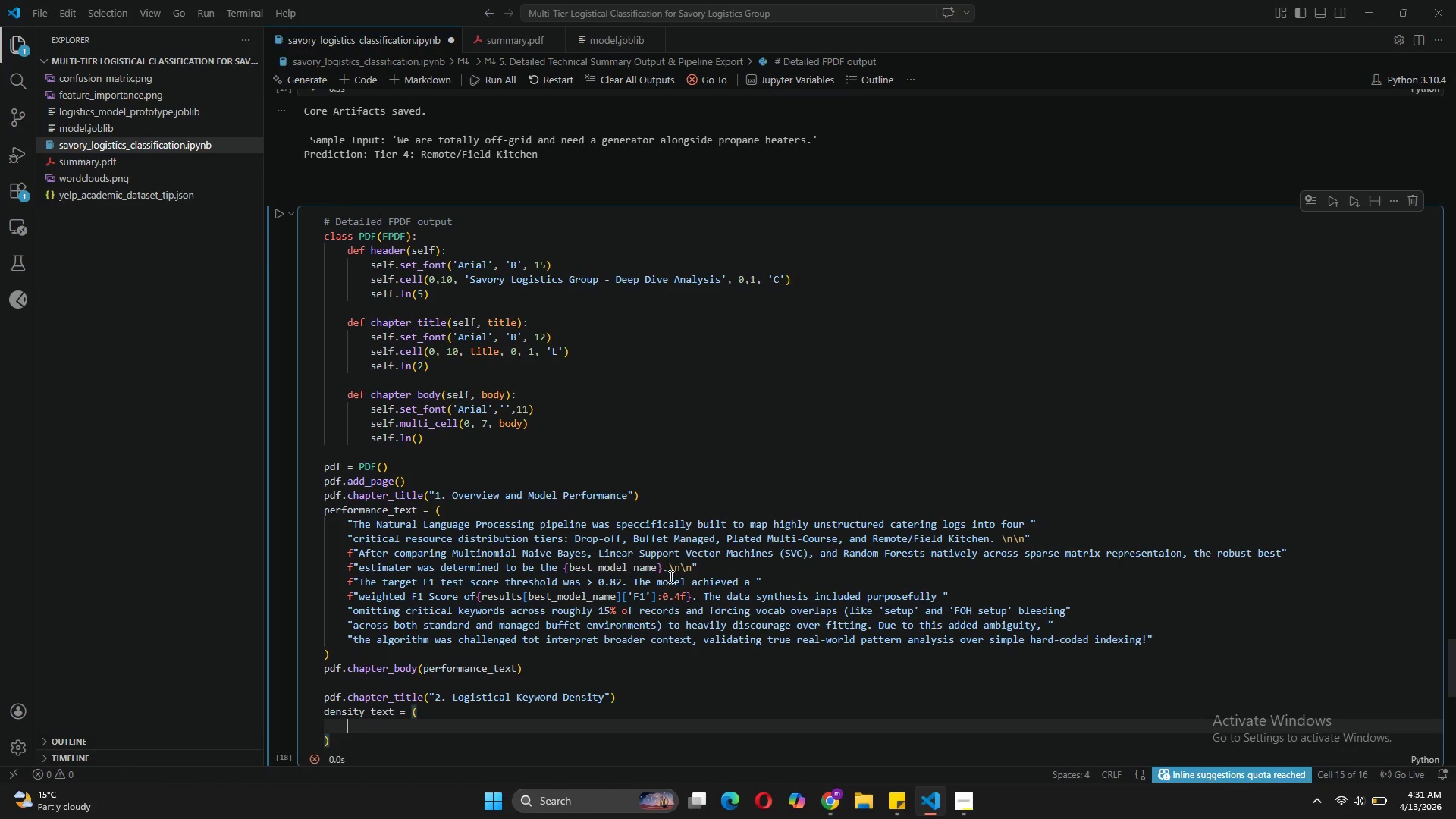 
hold_key(key=ControlLeft, duration=0.39)
 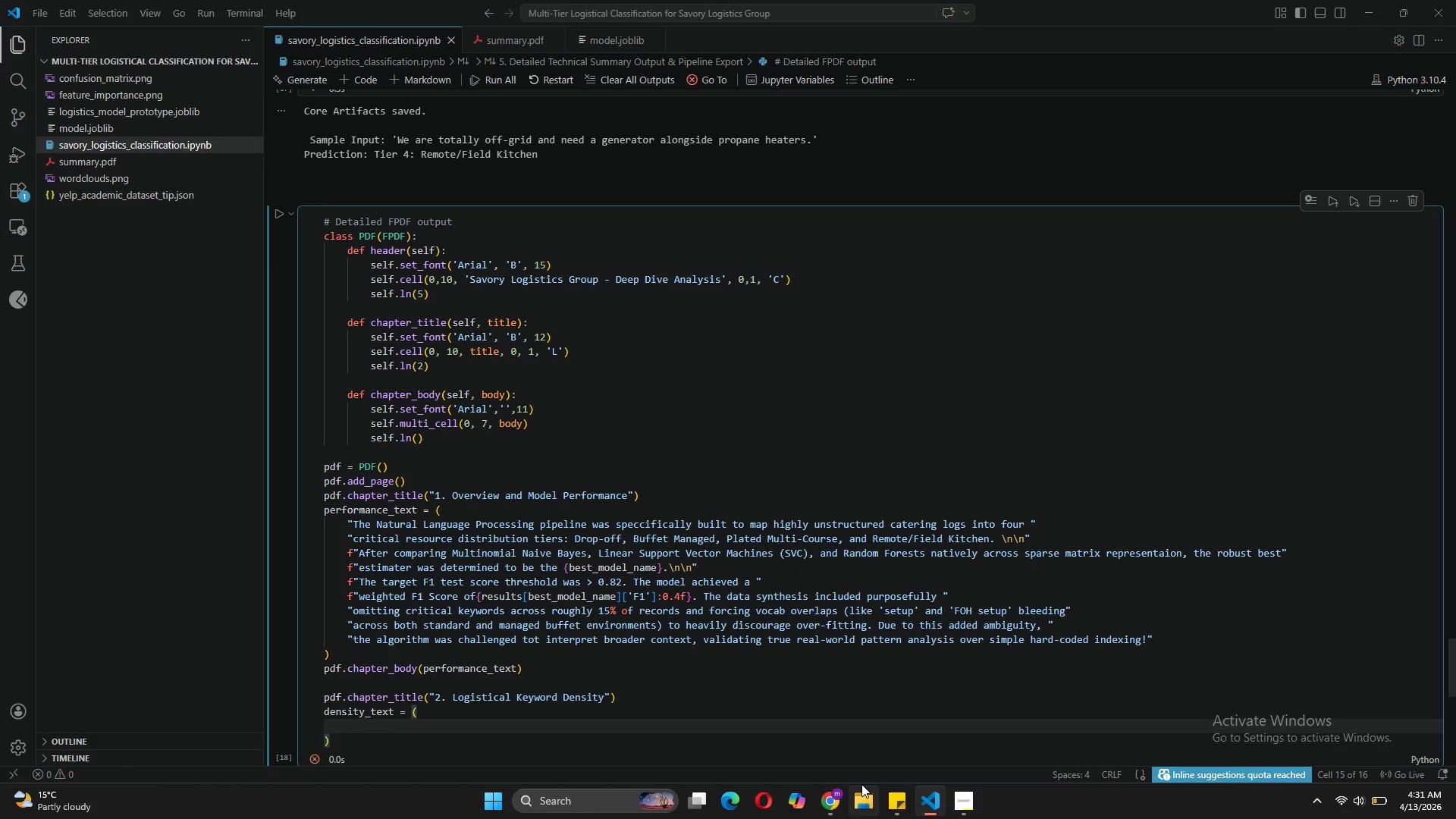 